 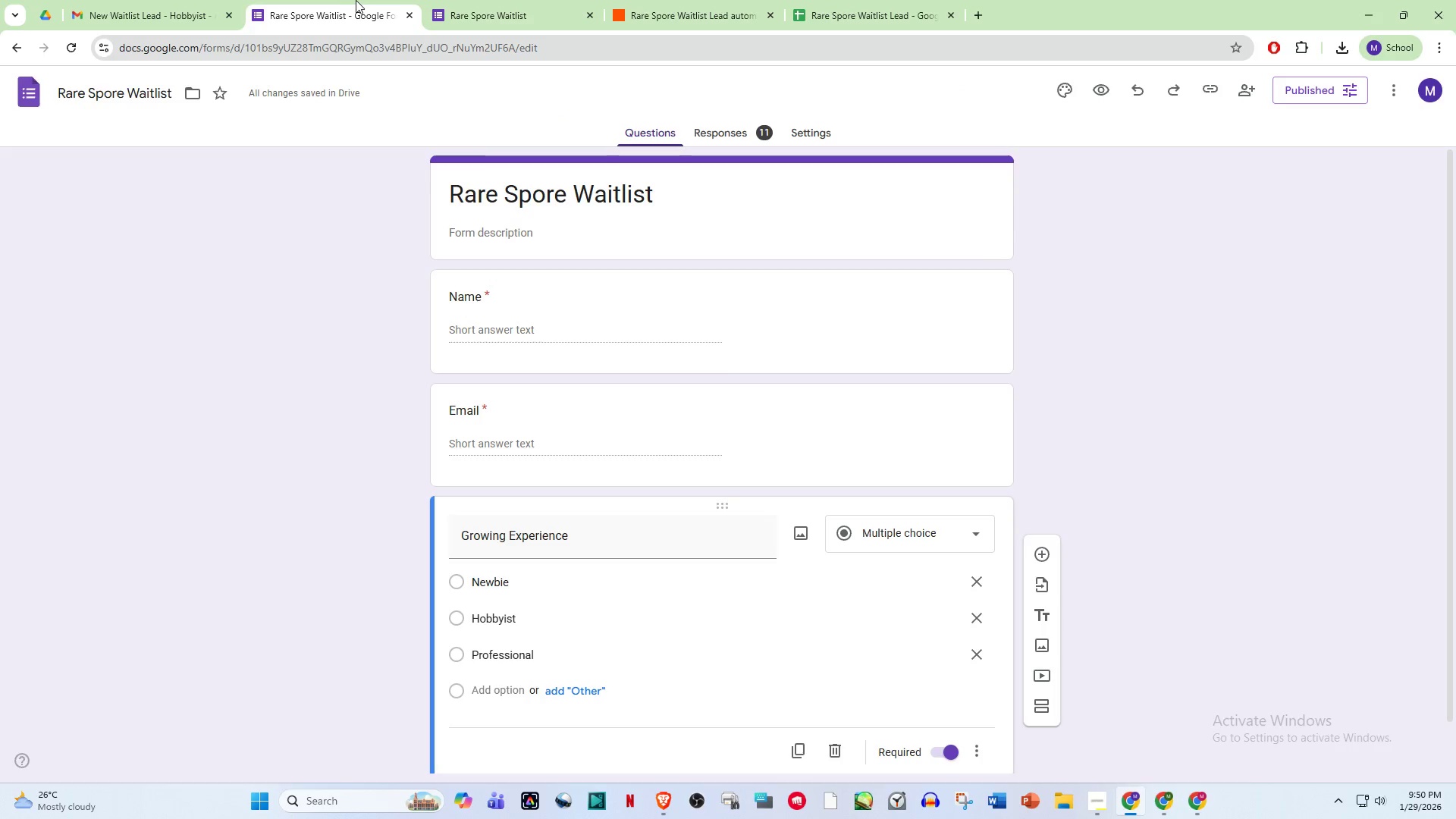 
scroll: coordinate [821, 525], scroll_direction: down, amount: 7.0
 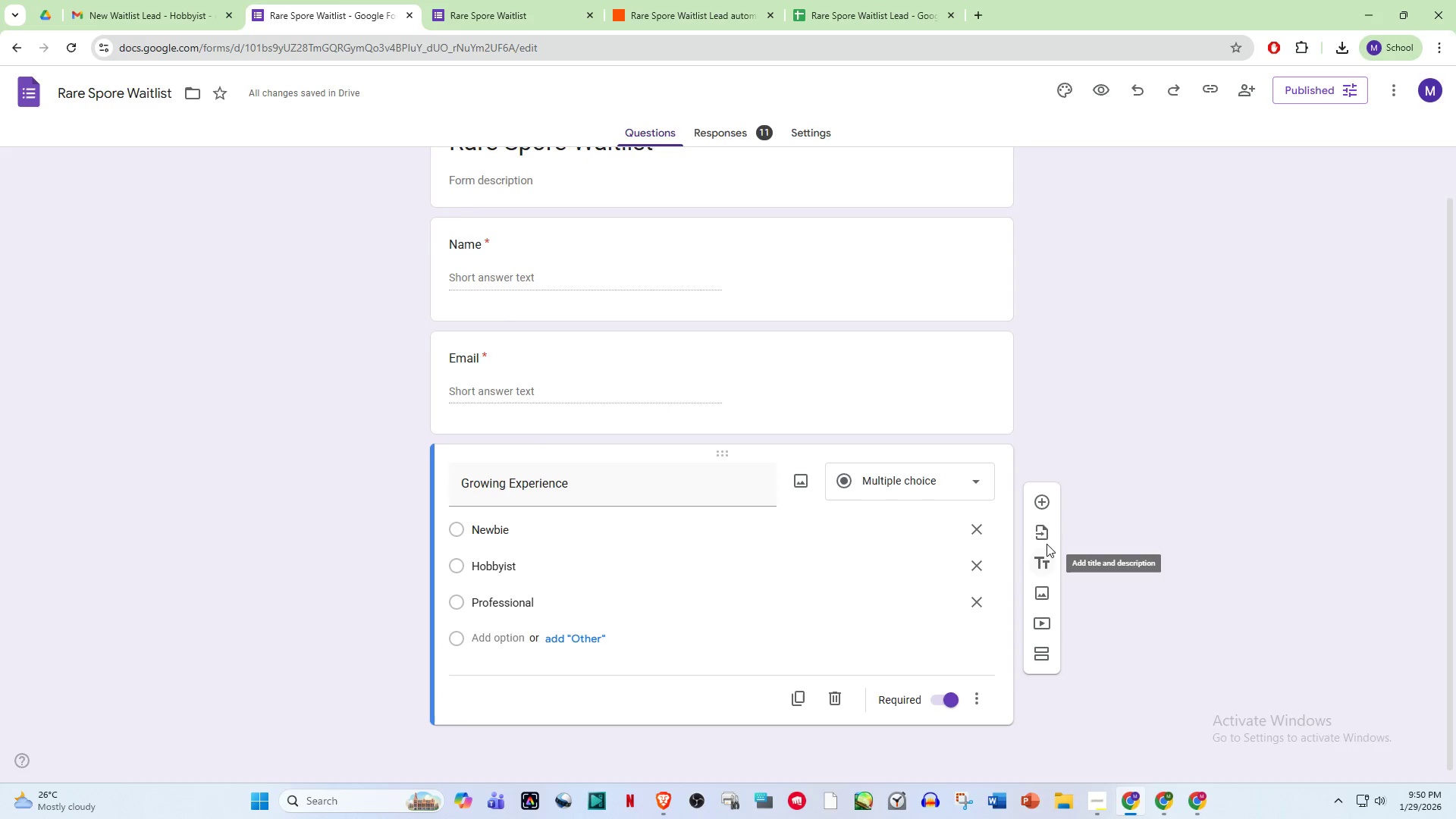 
wait(6.88)
 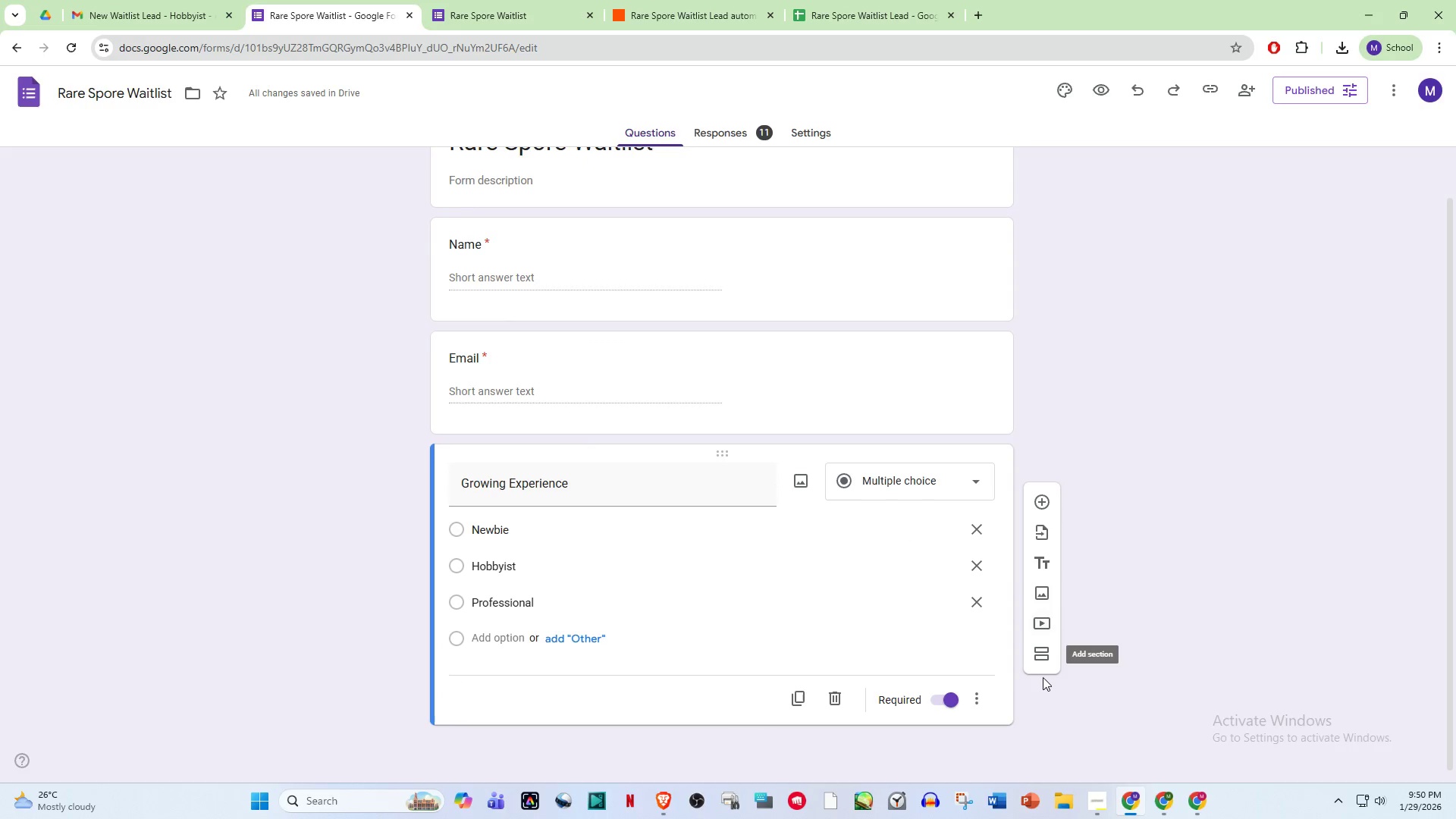 
scroll: coordinate [810, 271], scroll_direction: up, amount: 7.0
 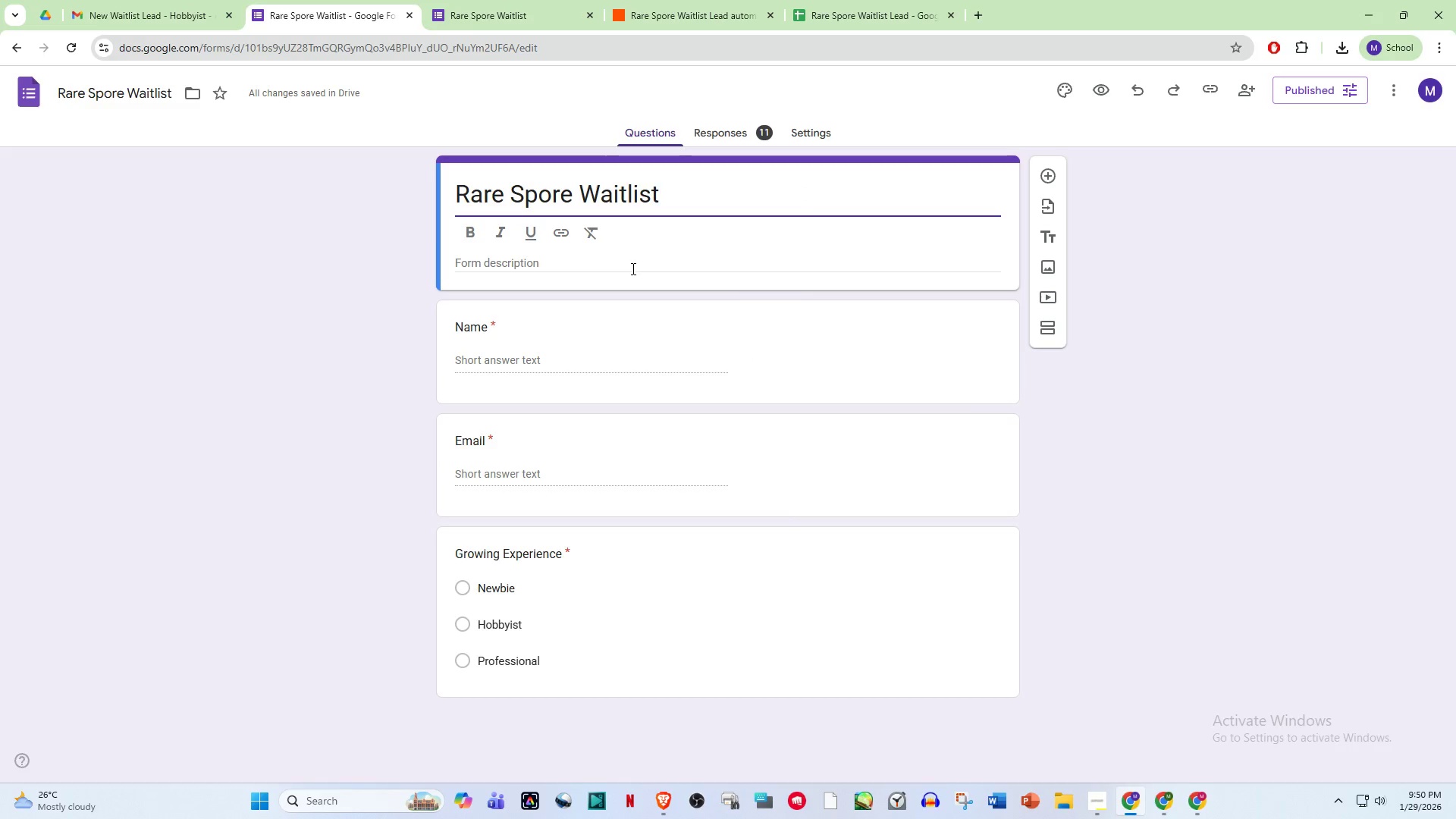 
left_click([632, 268])
 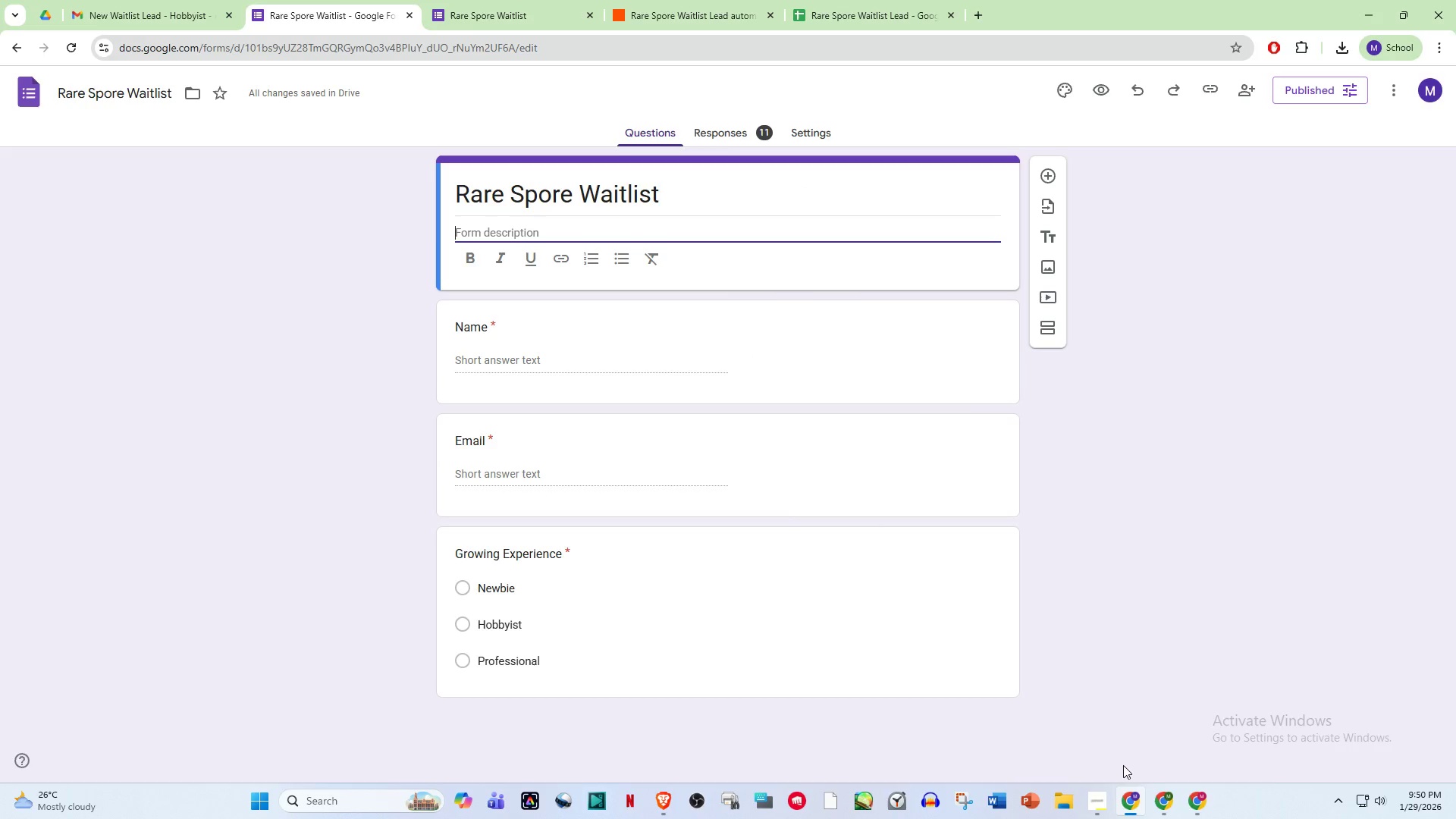 
left_click([1163, 808])
 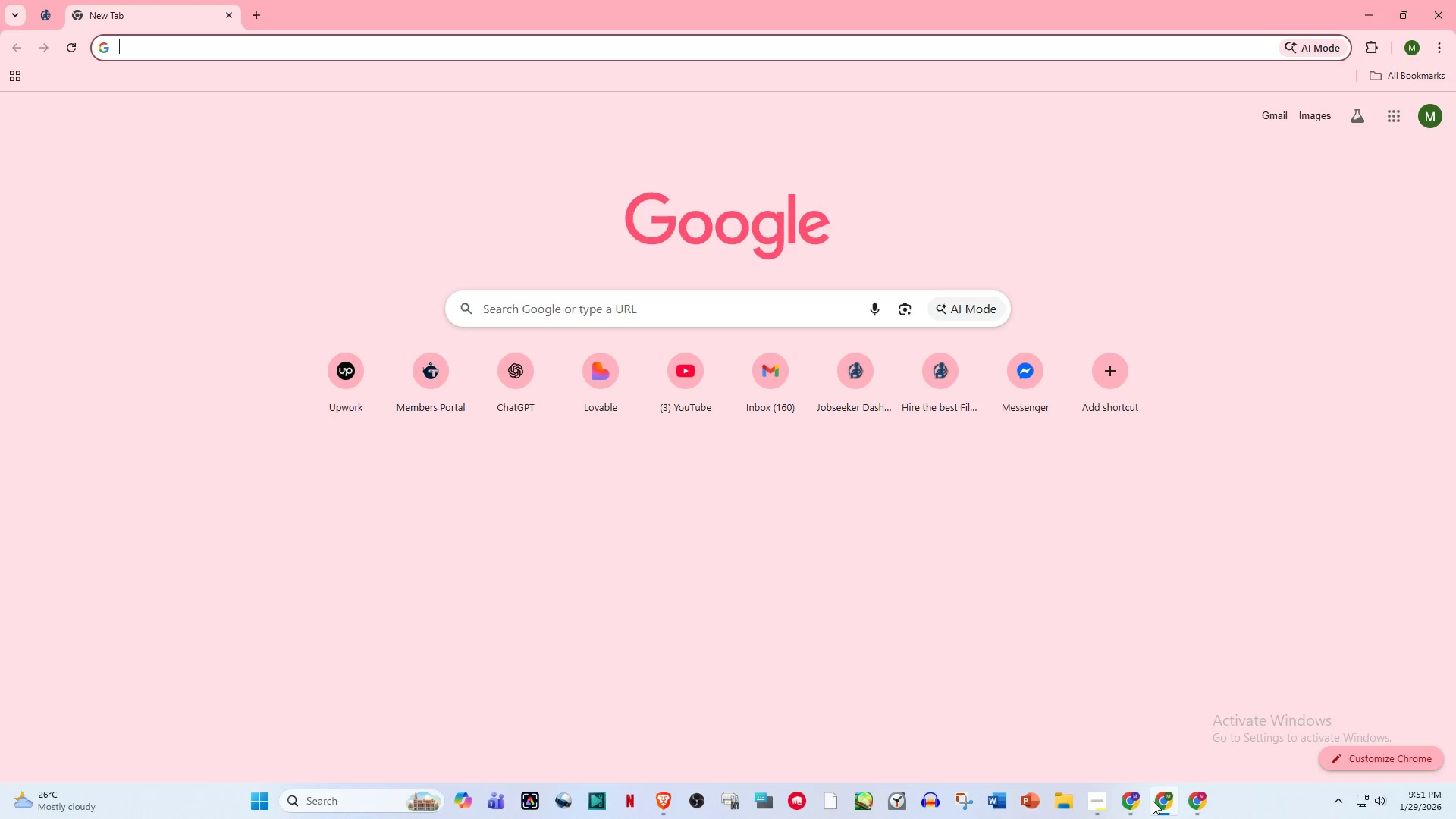 
left_click([1152, 799])
 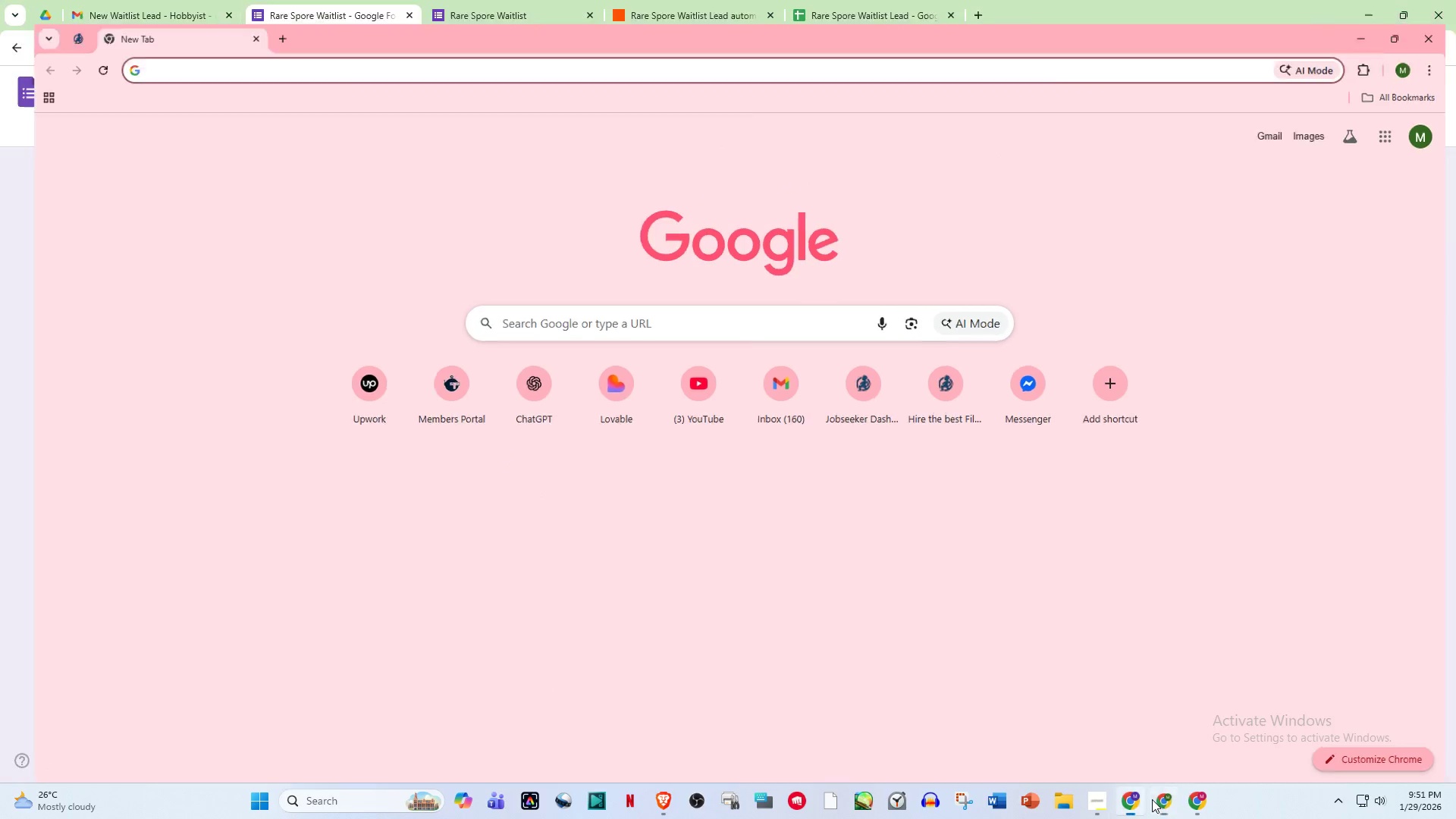 
mouse_move([1113, 796])
 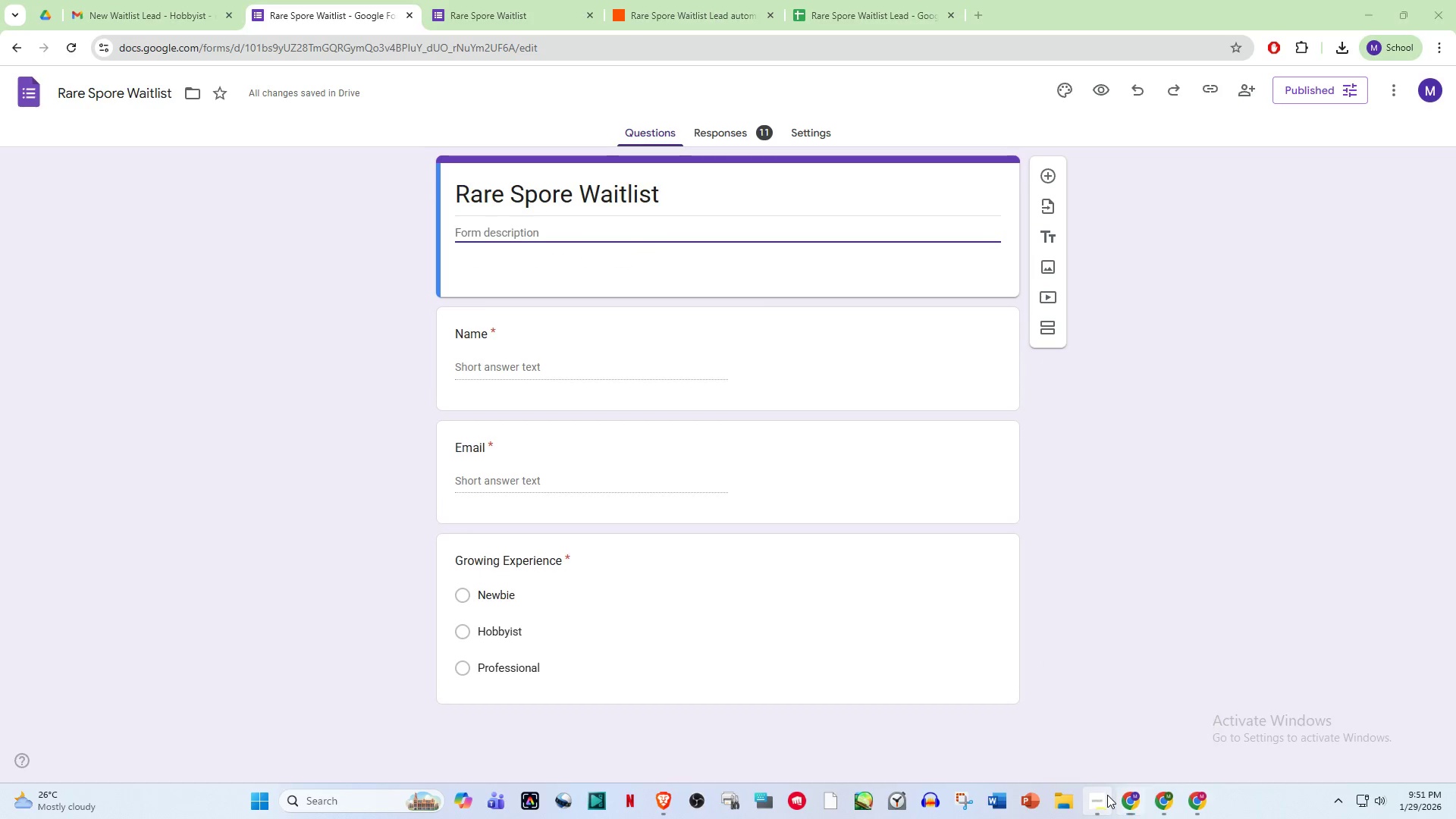 
left_click([1107, 795])